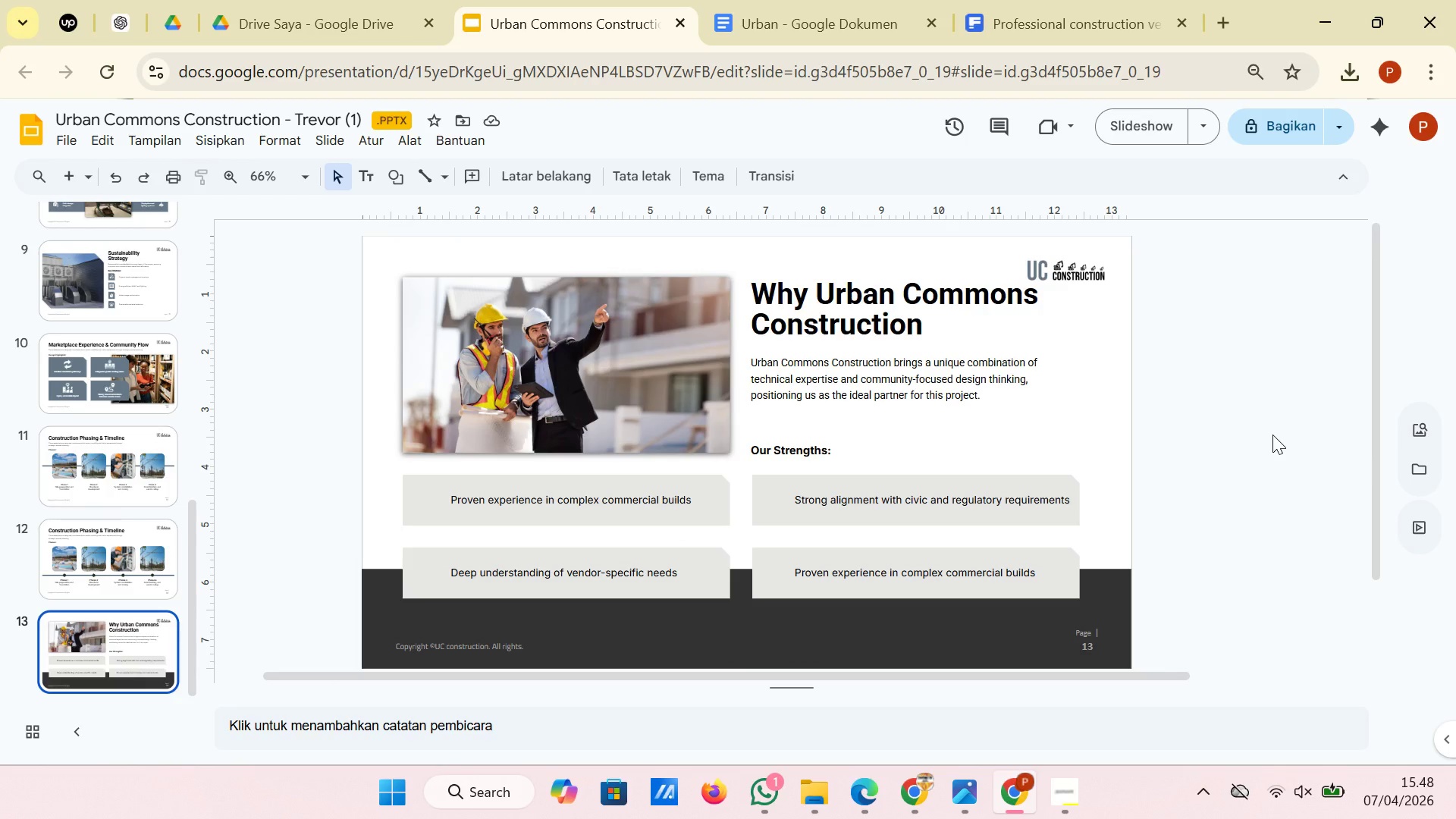 
left_click([794, 0])
 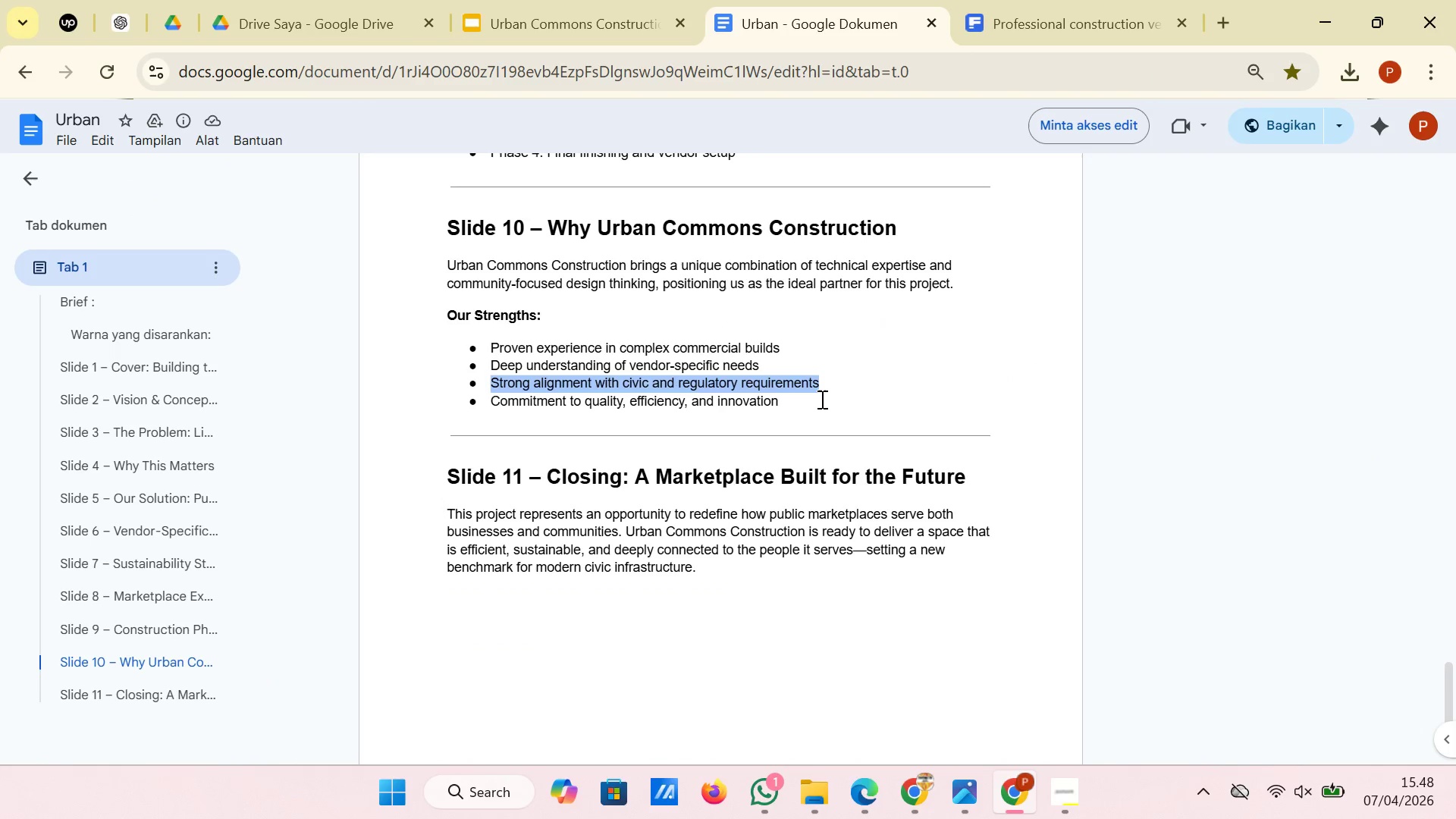 
left_click_drag(start_coordinate=[814, 399], to_coordinate=[491, 406])
 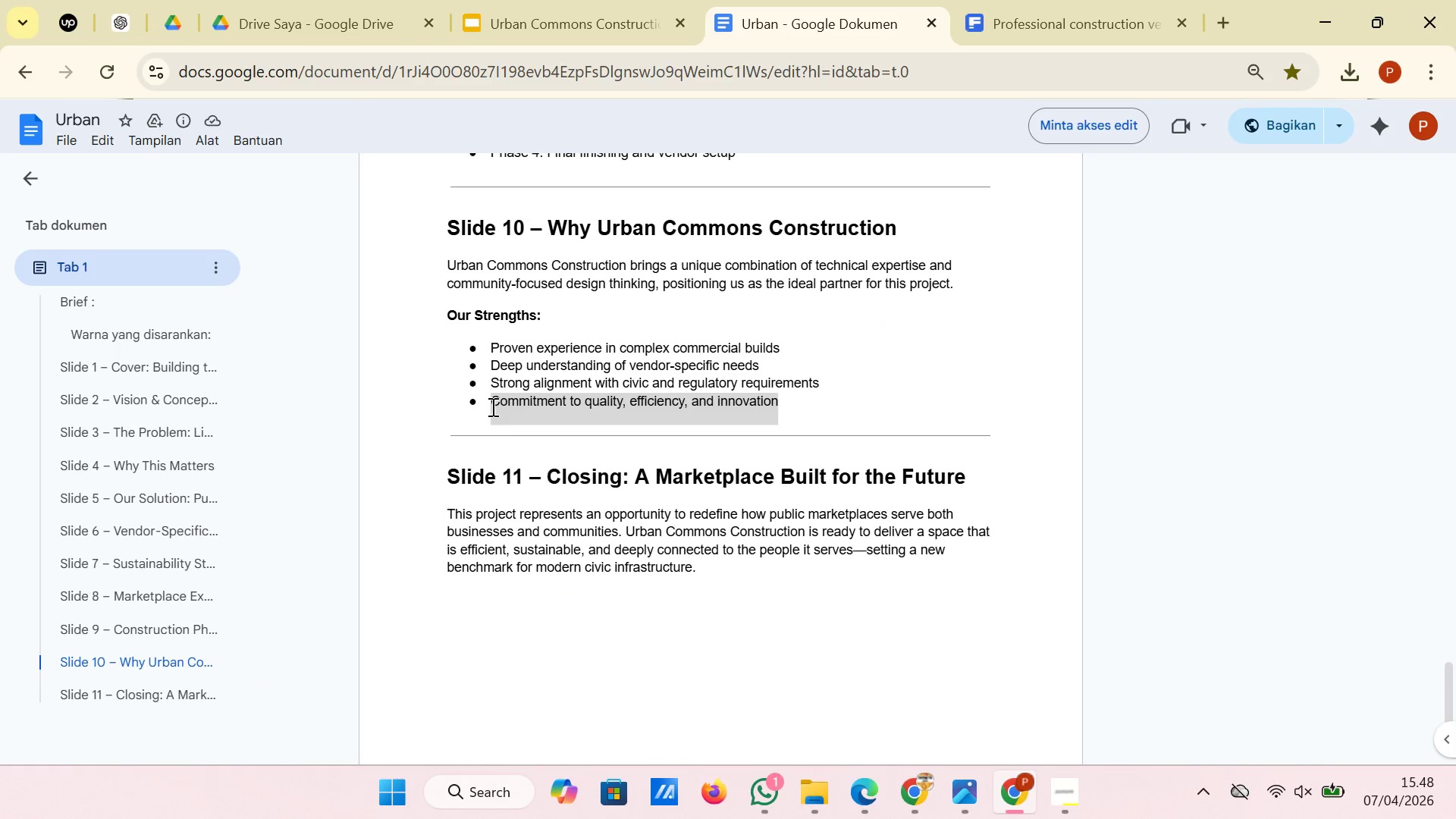 
right_click([491, 406])
 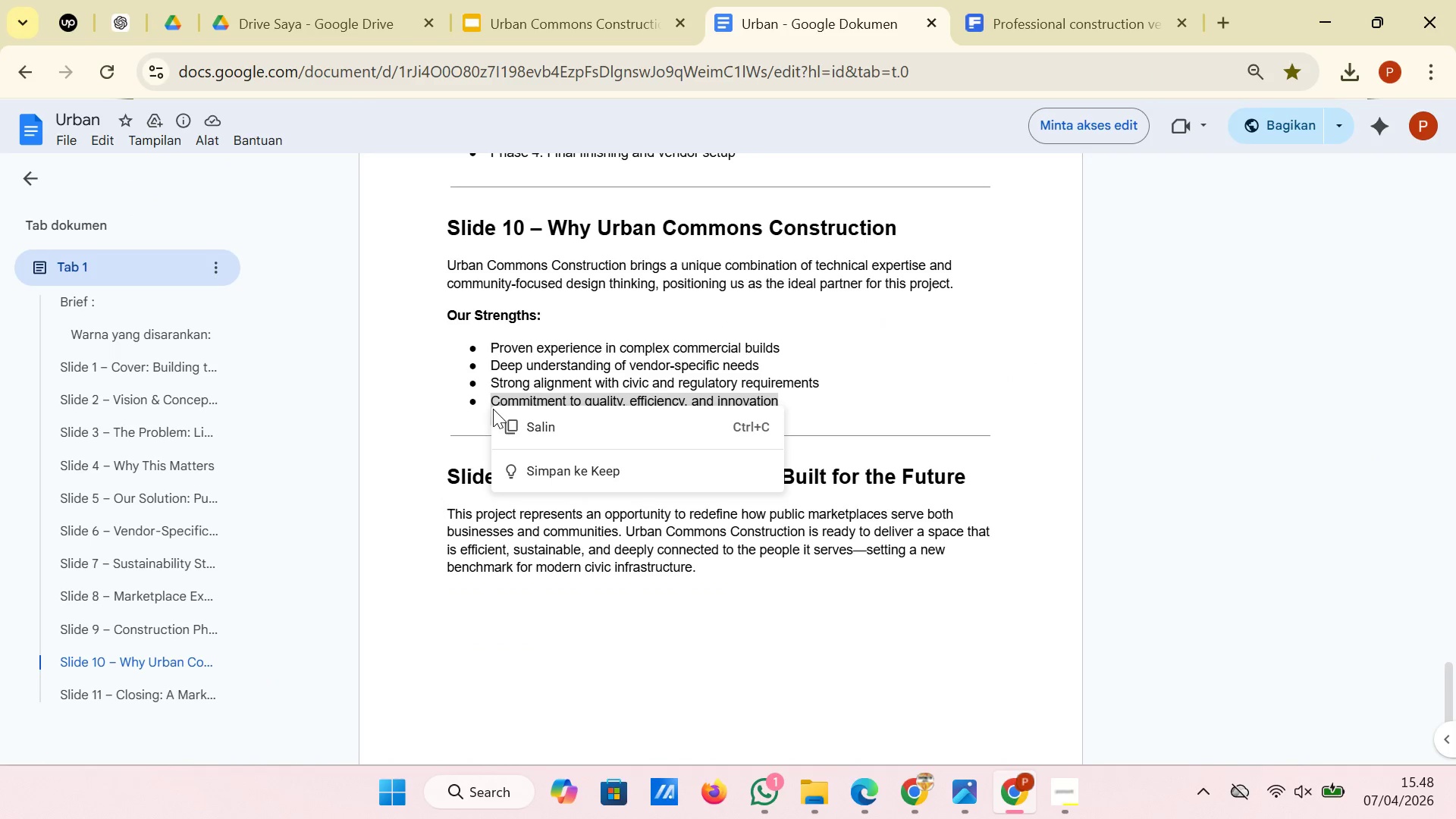 
left_click([493, 409])
 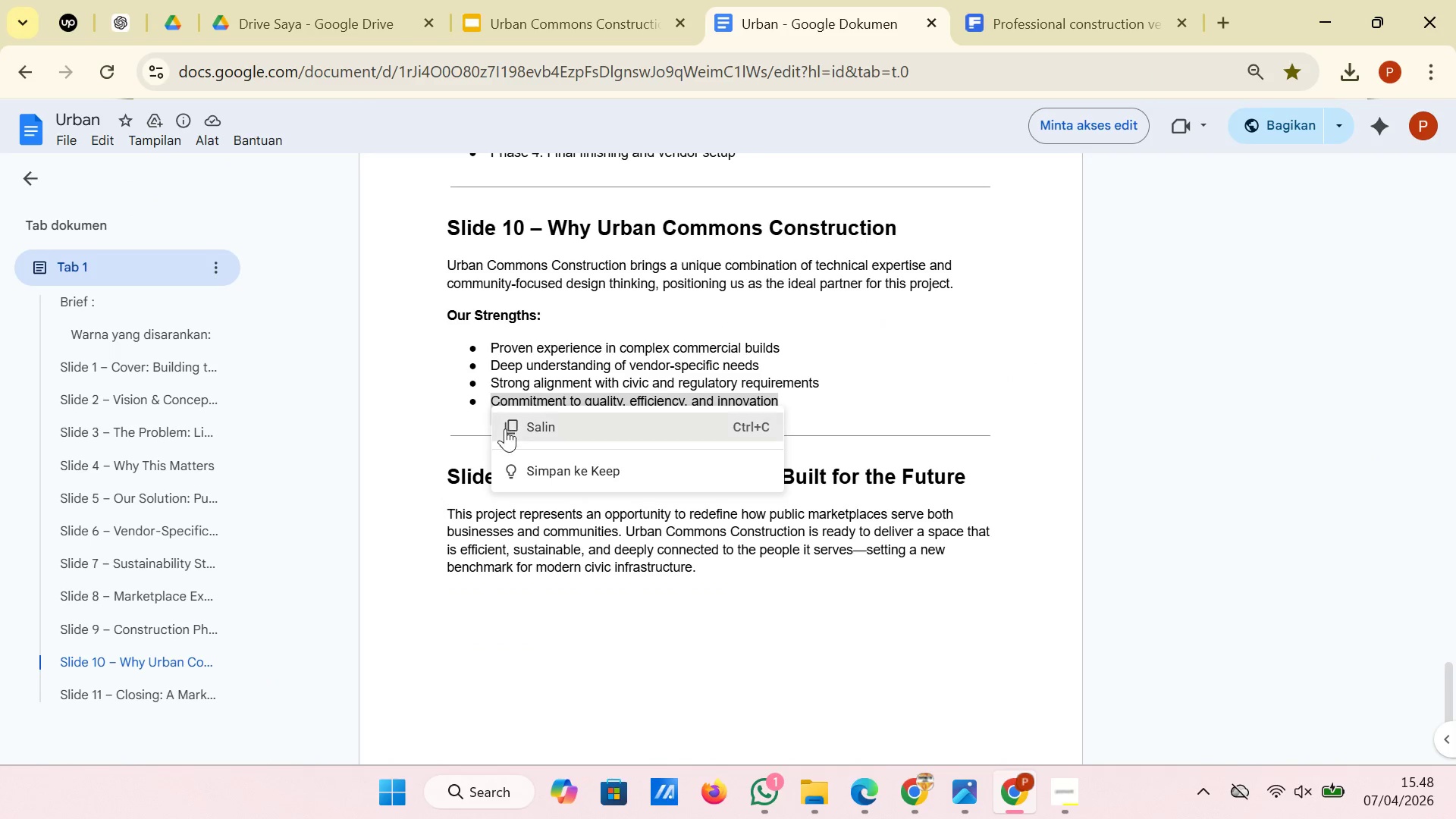 
left_click([505, 428])
 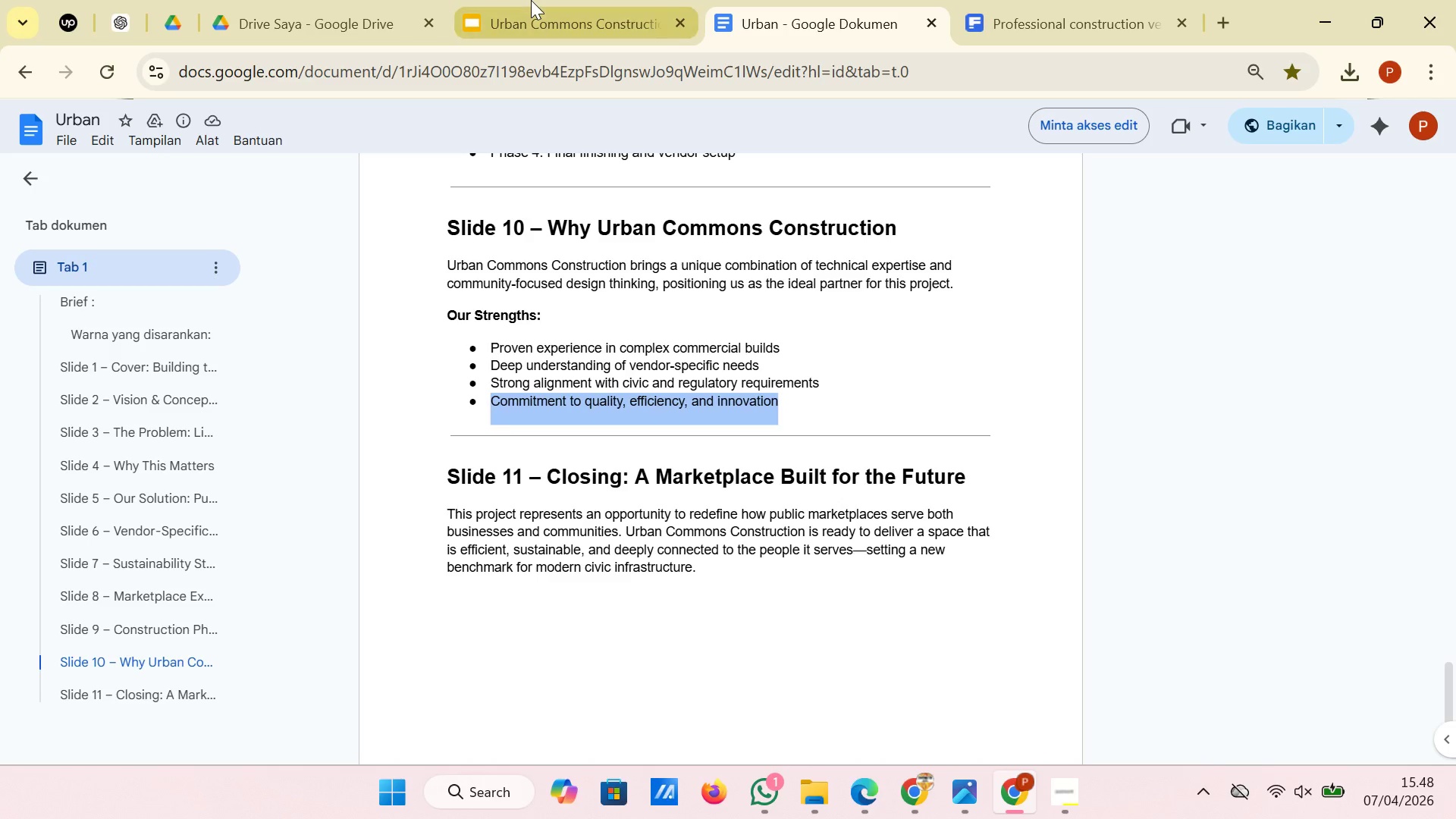 
left_click([531, 0])
 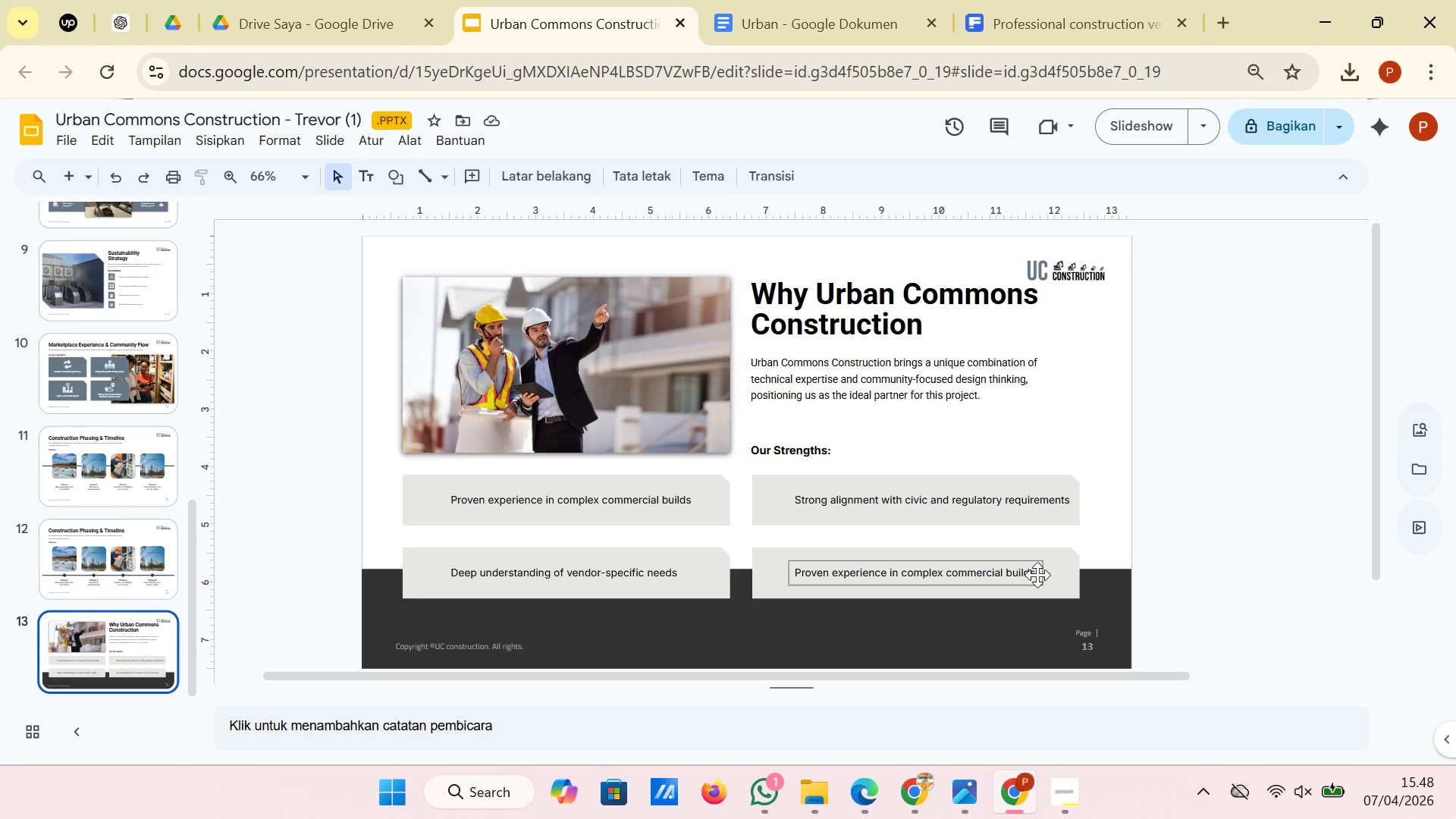 
left_click([1037, 575])
 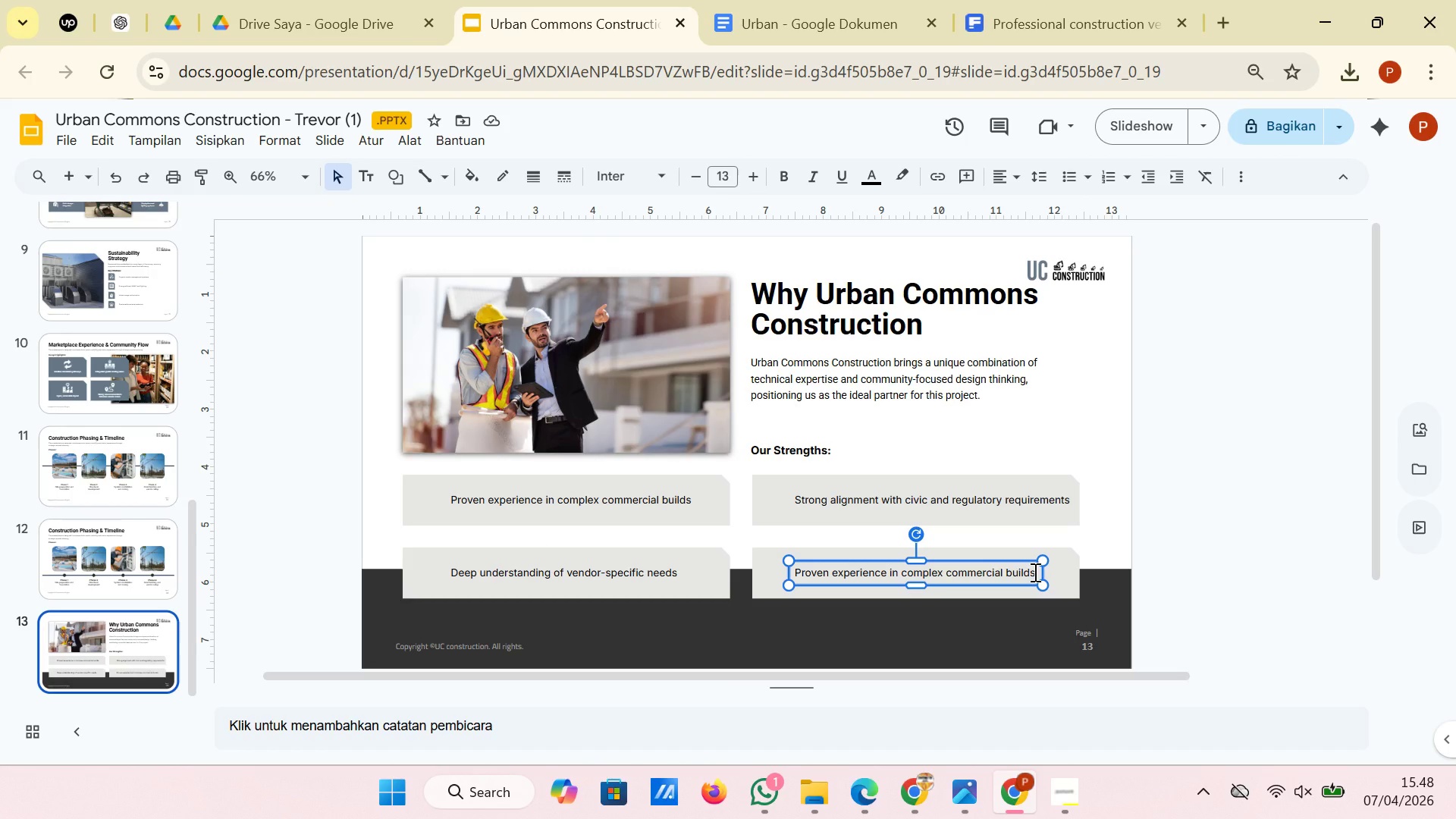 
left_click_drag(start_coordinate=[1034, 572], to_coordinate=[798, 582])
 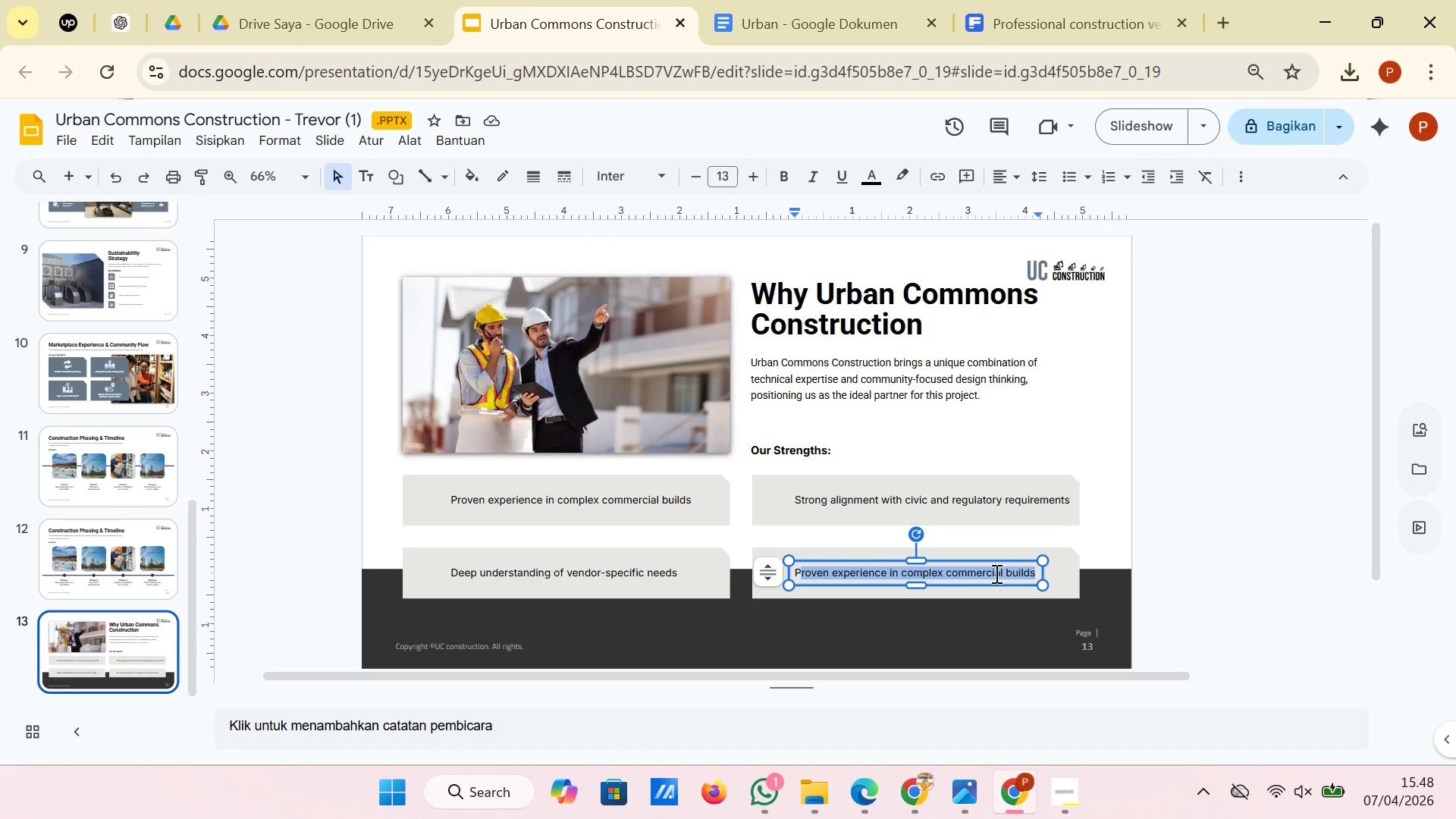 
left_click([996, 573])
 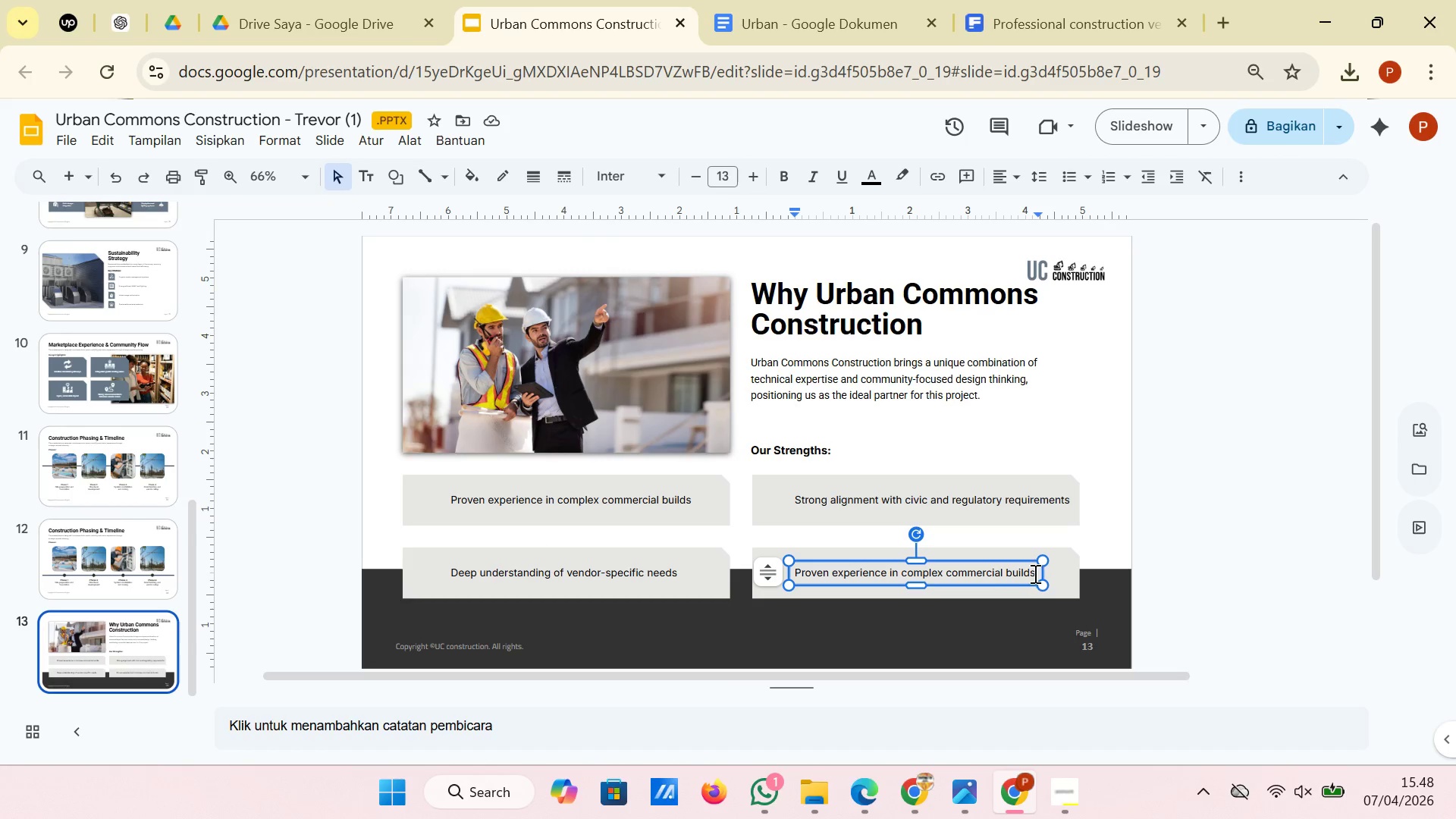 
left_click_drag(start_coordinate=[1034, 573], to_coordinate=[790, 578])
 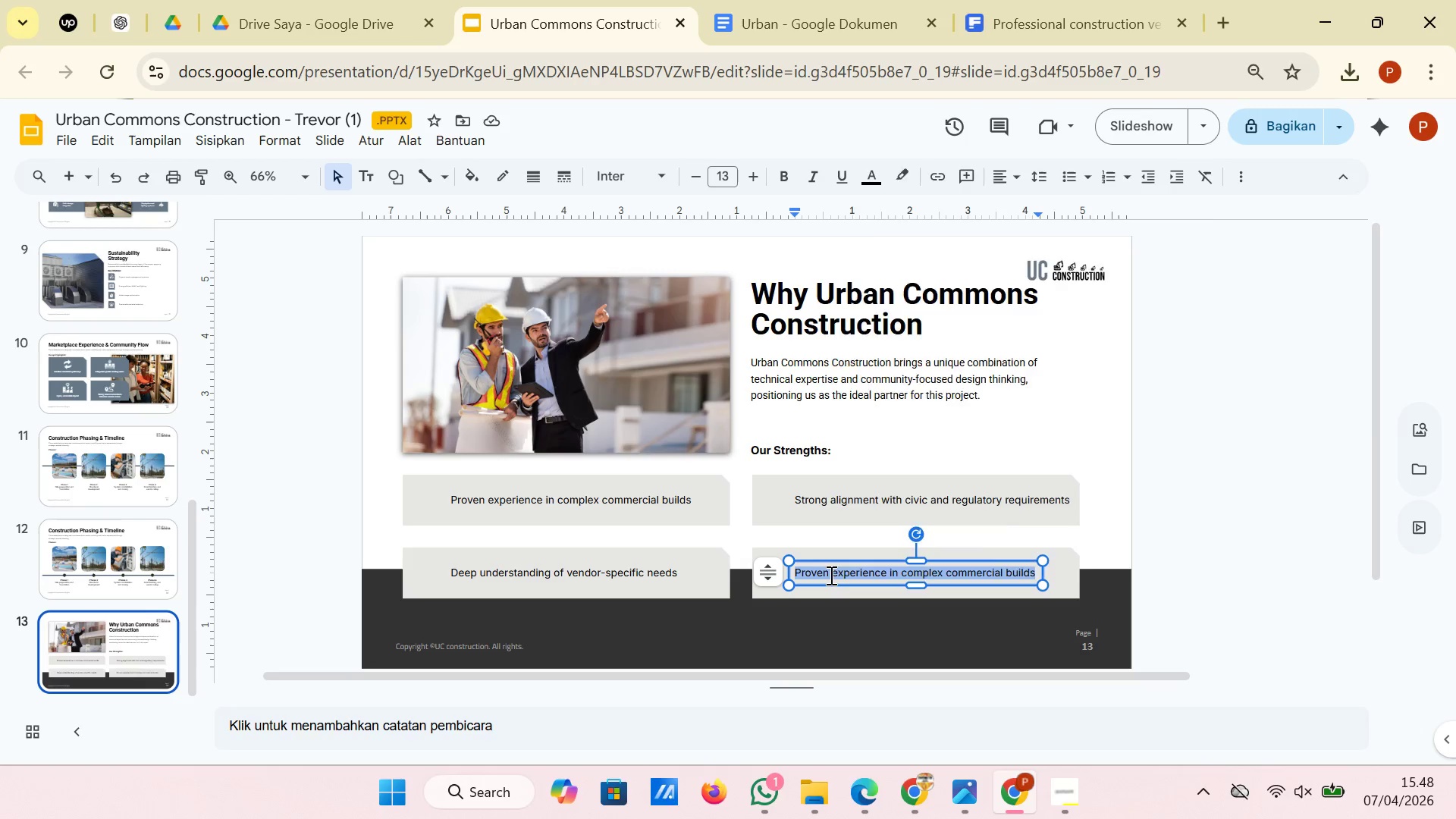 
right_click([830, 575])
 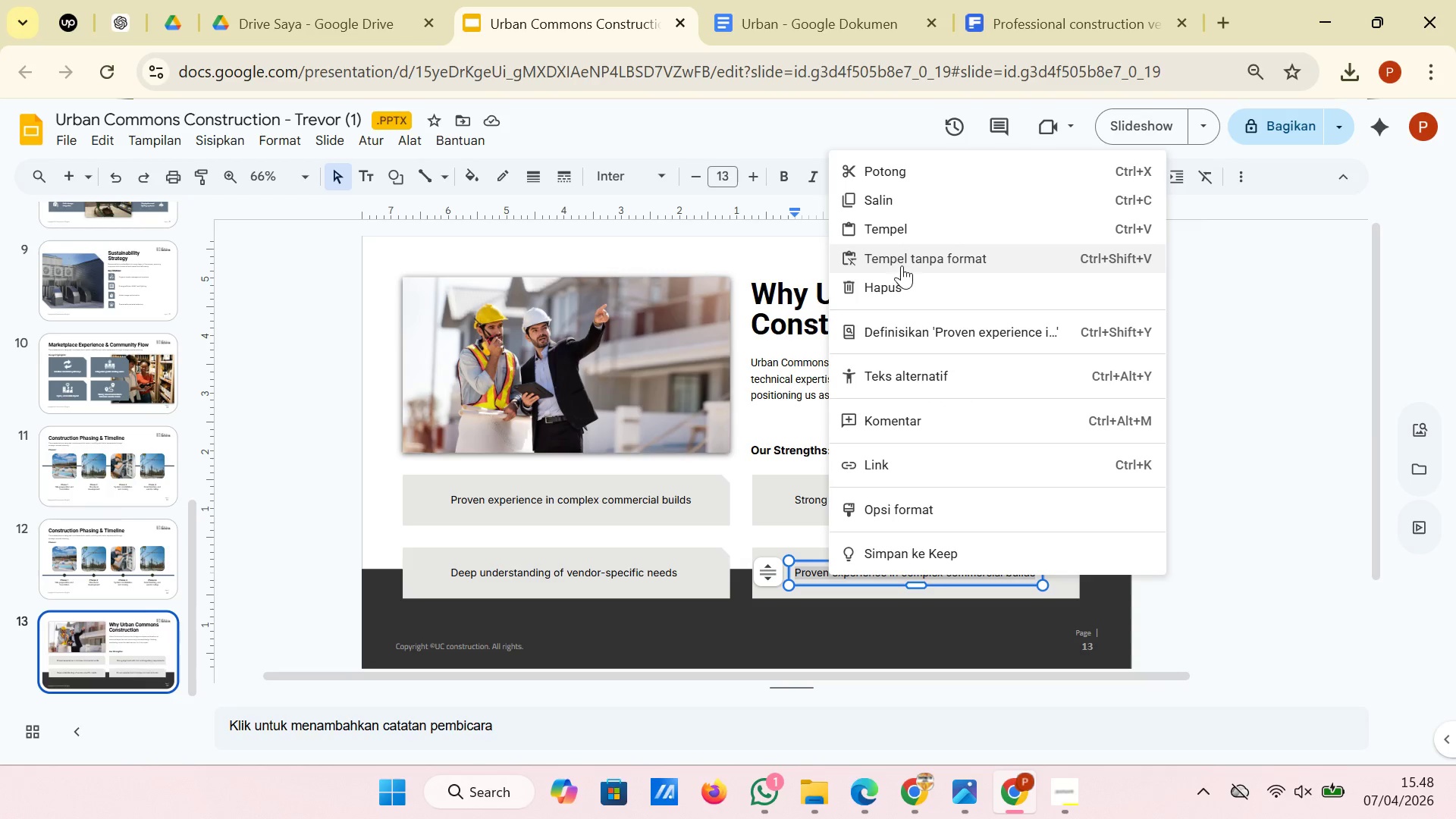 
left_click([902, 265])
 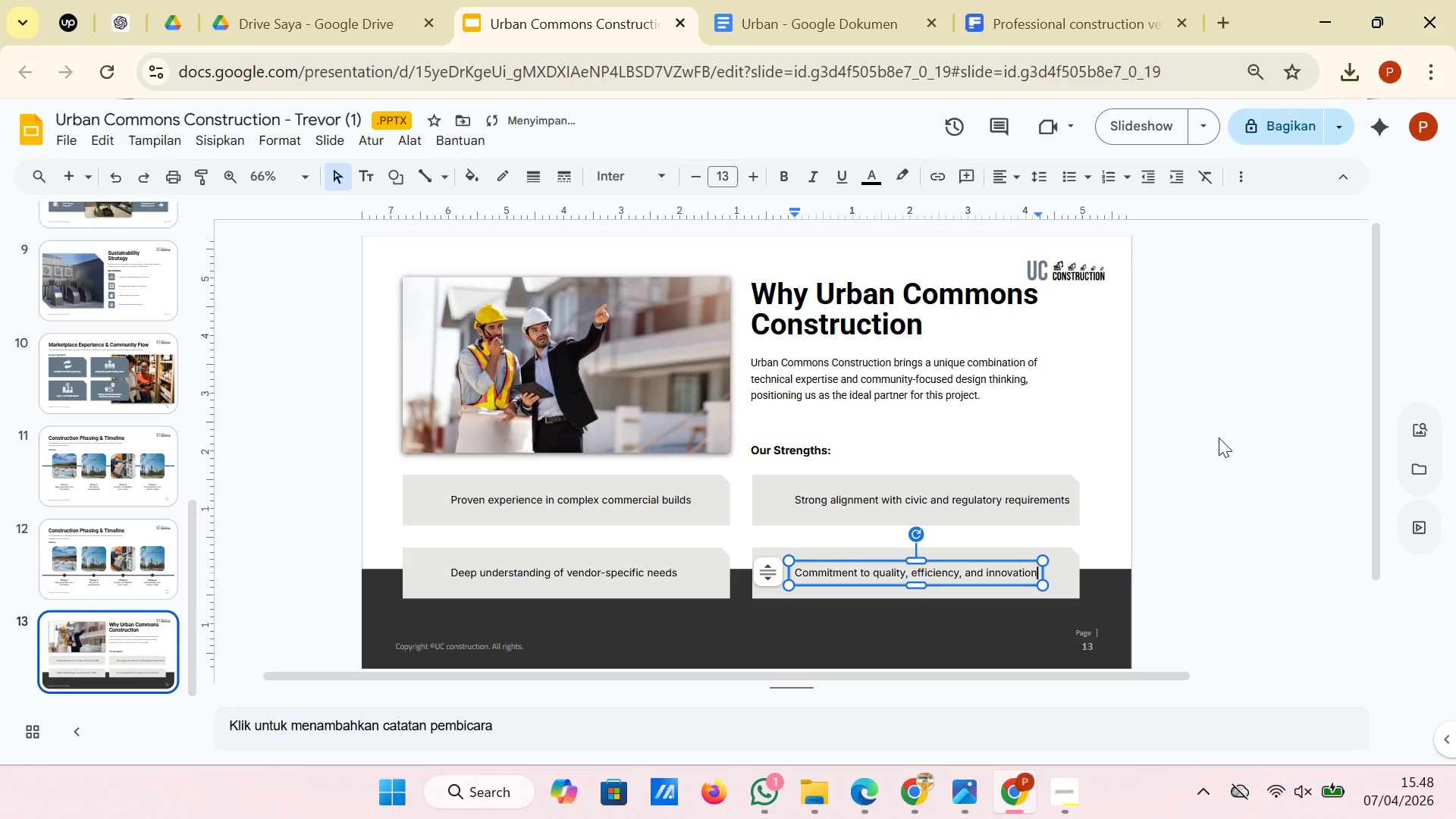 
left_click([1230, 439])